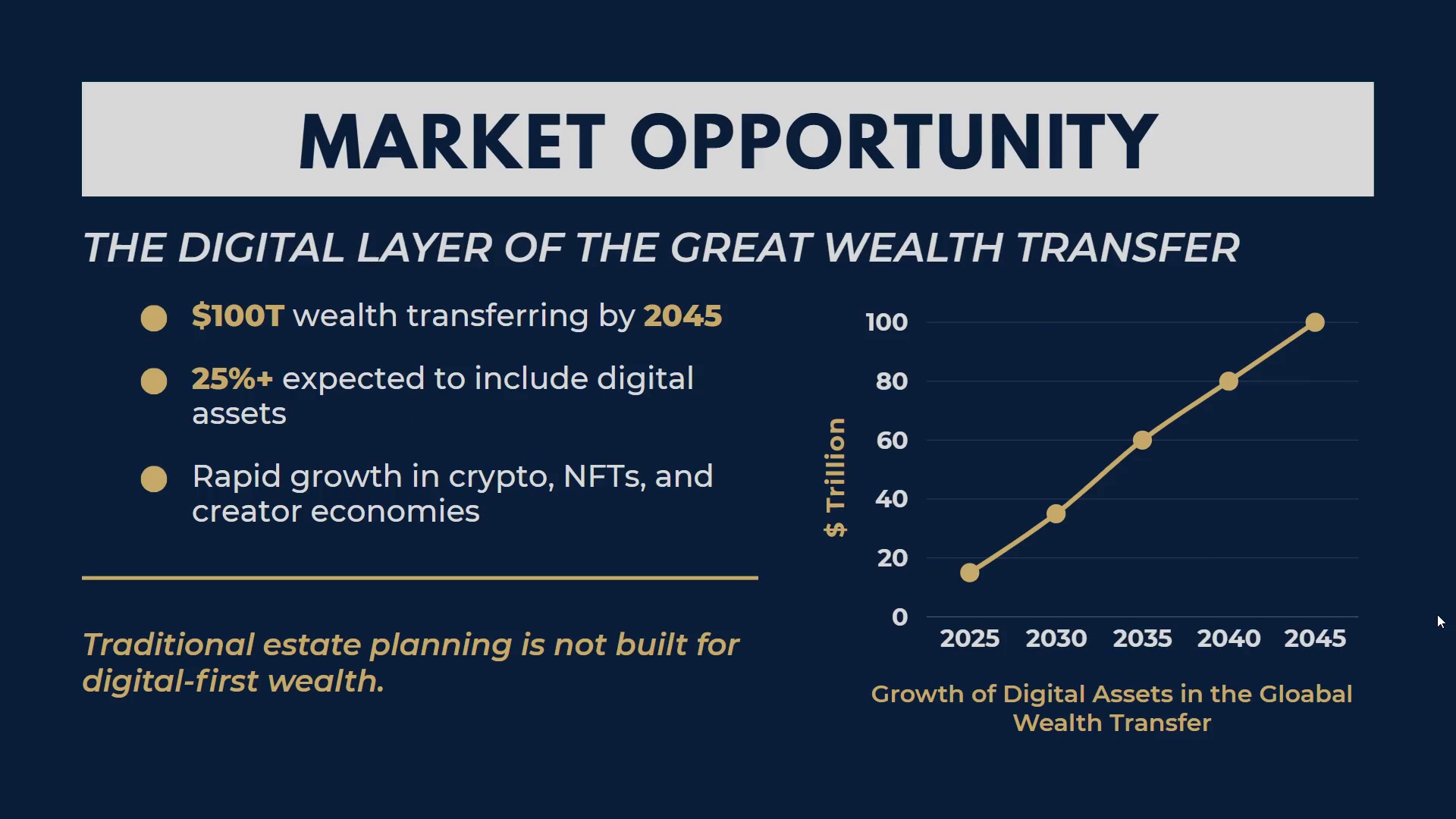 
left_click([1437, 614])
 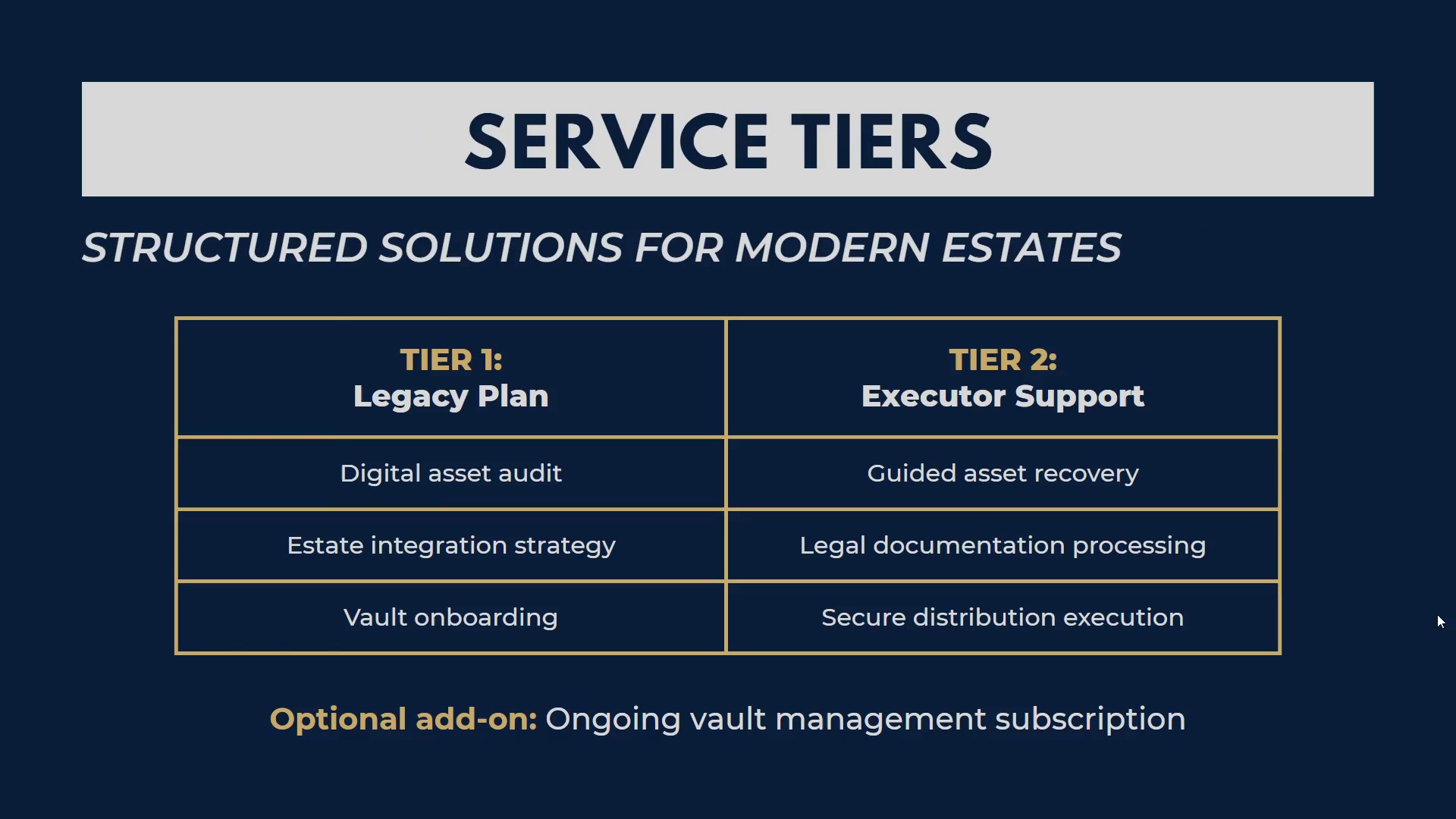 
left_click([1437, 614])
 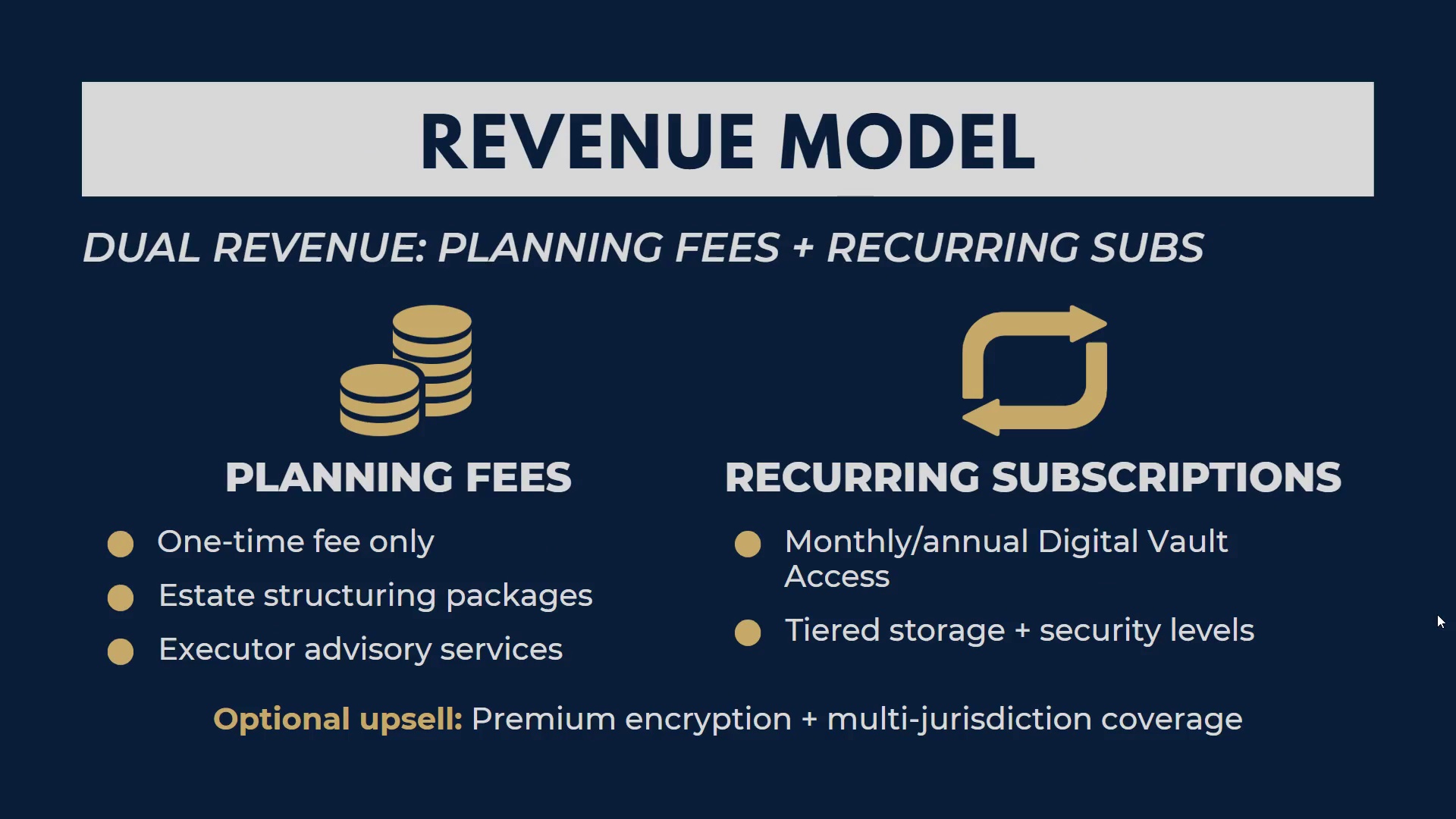 
left_click([1437, 614])
 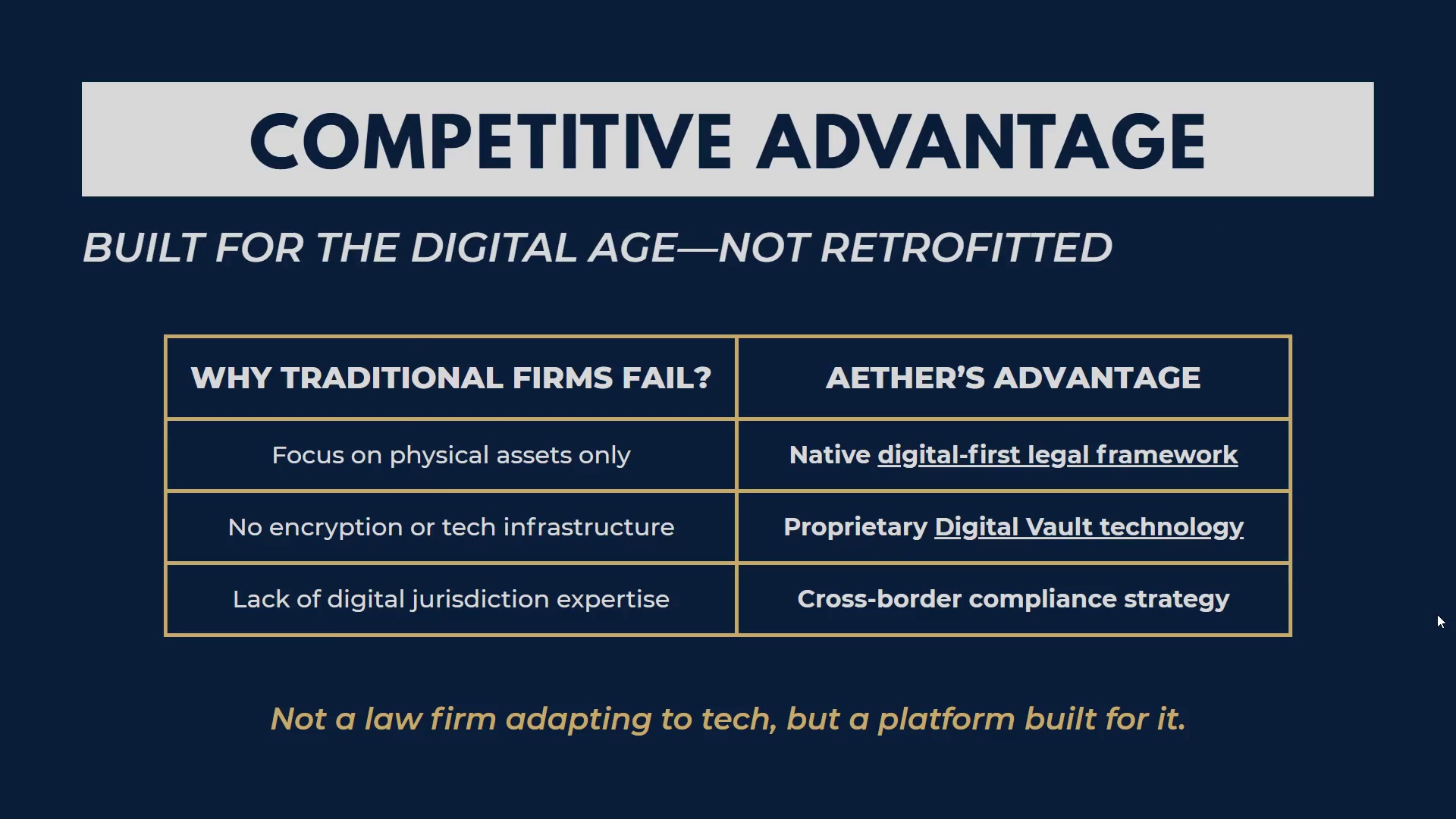 
left_click([1437, 614])
 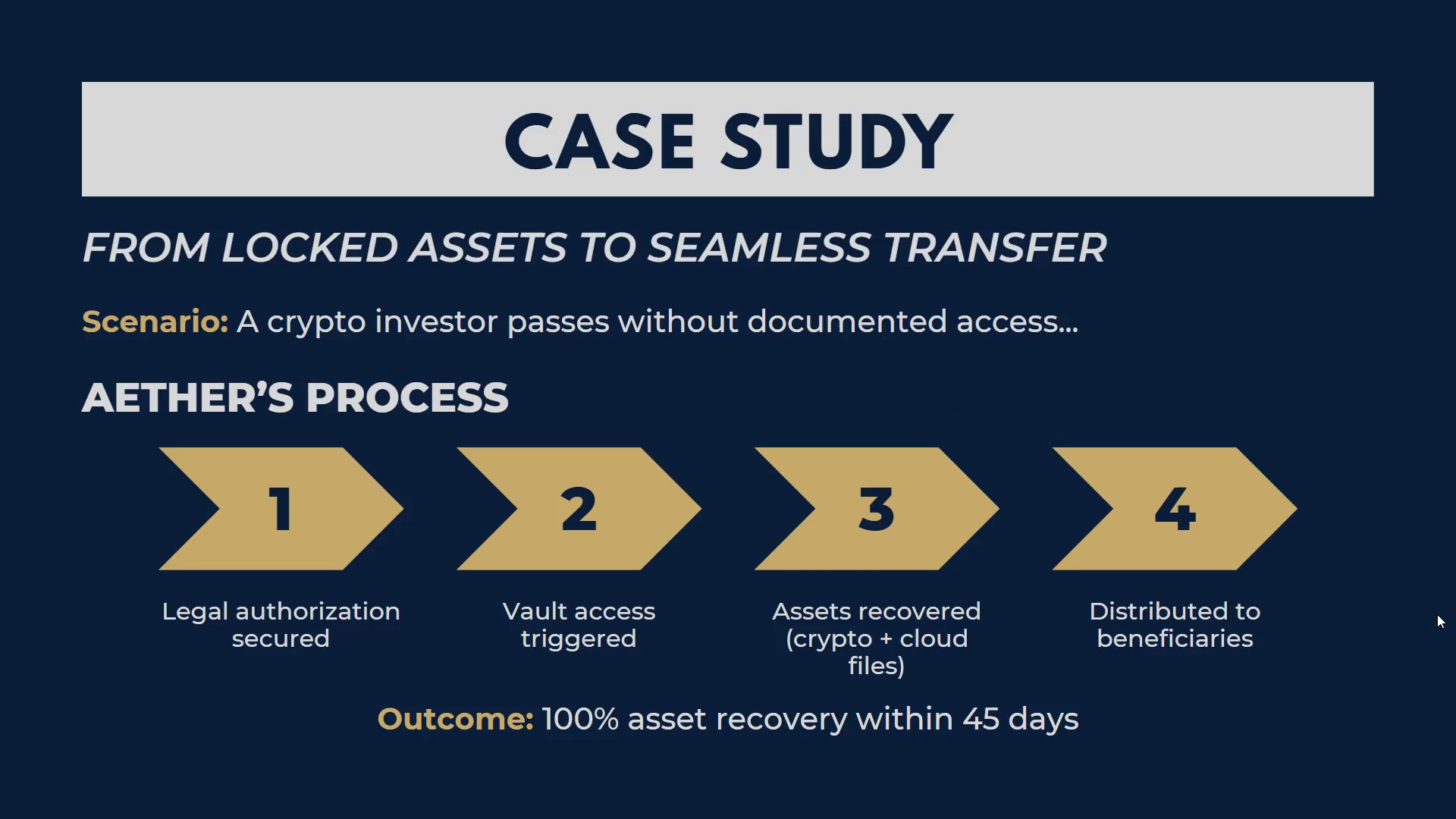 
left_click([1437, 614])
 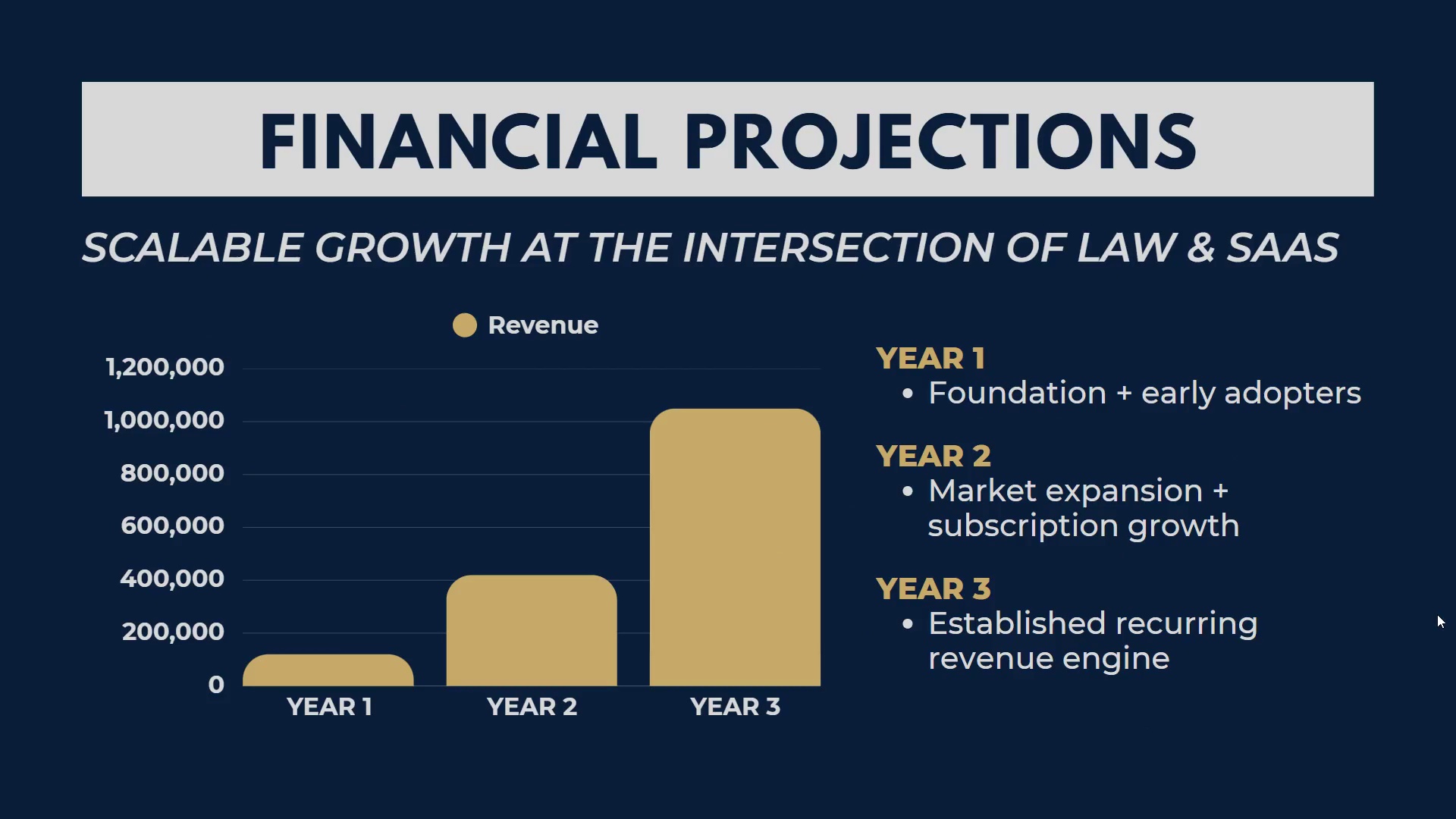 
left_click([1437, 614])
 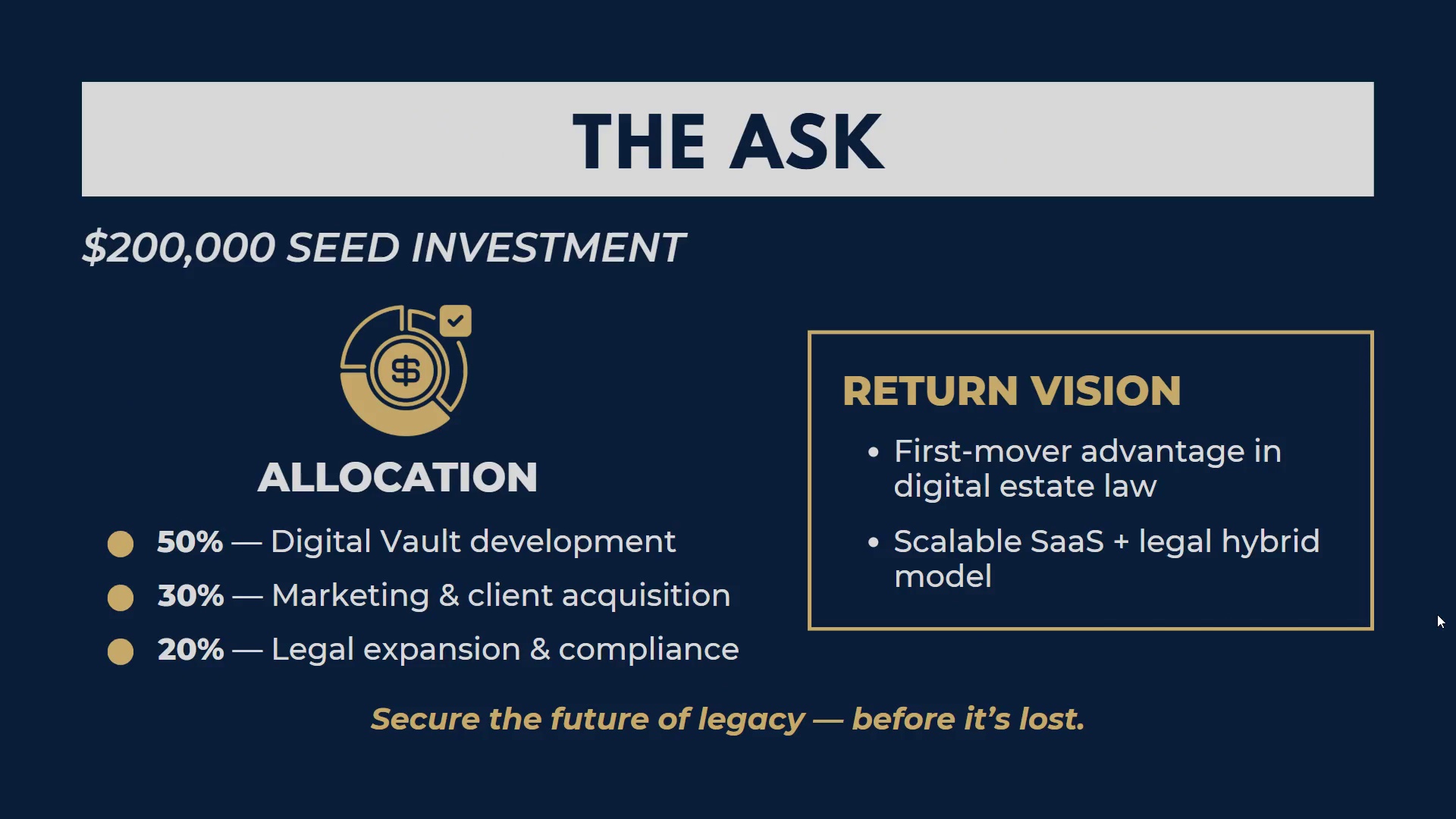 
left_click([1437, 614])
 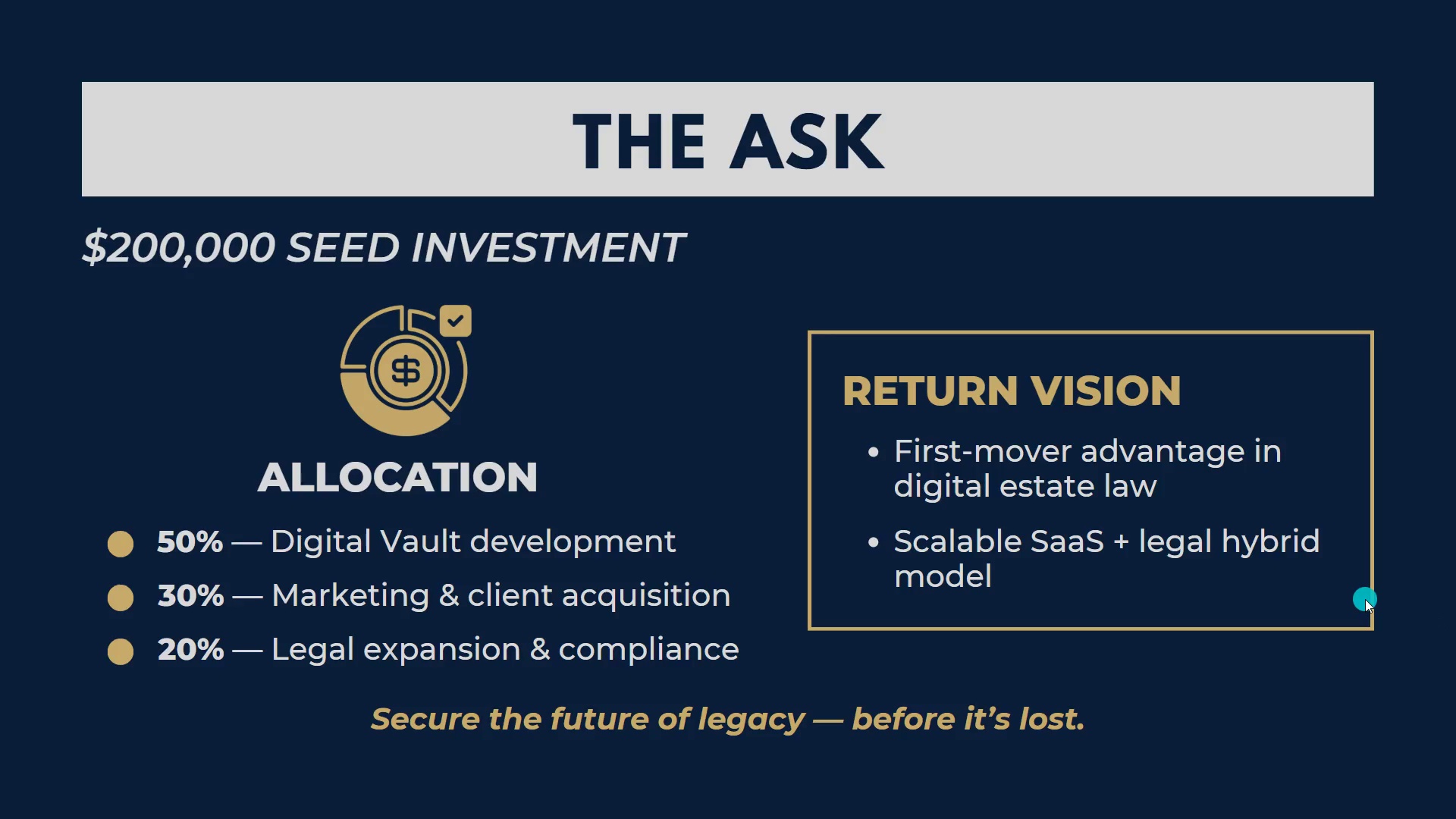 
key(Escape)
 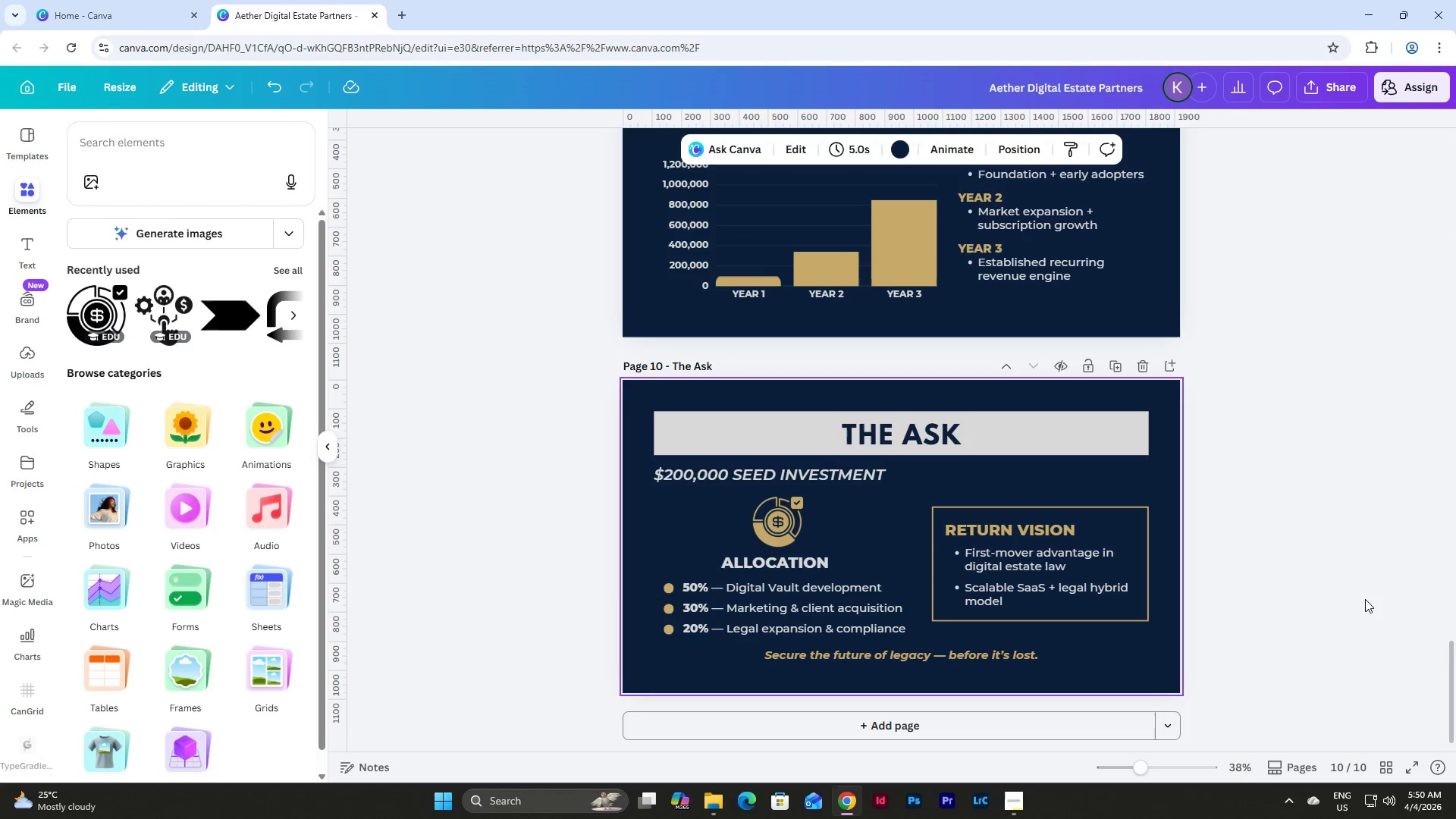 
scroll: coordinate [1365, 599], scroll_direction: up, amount: 20.0
 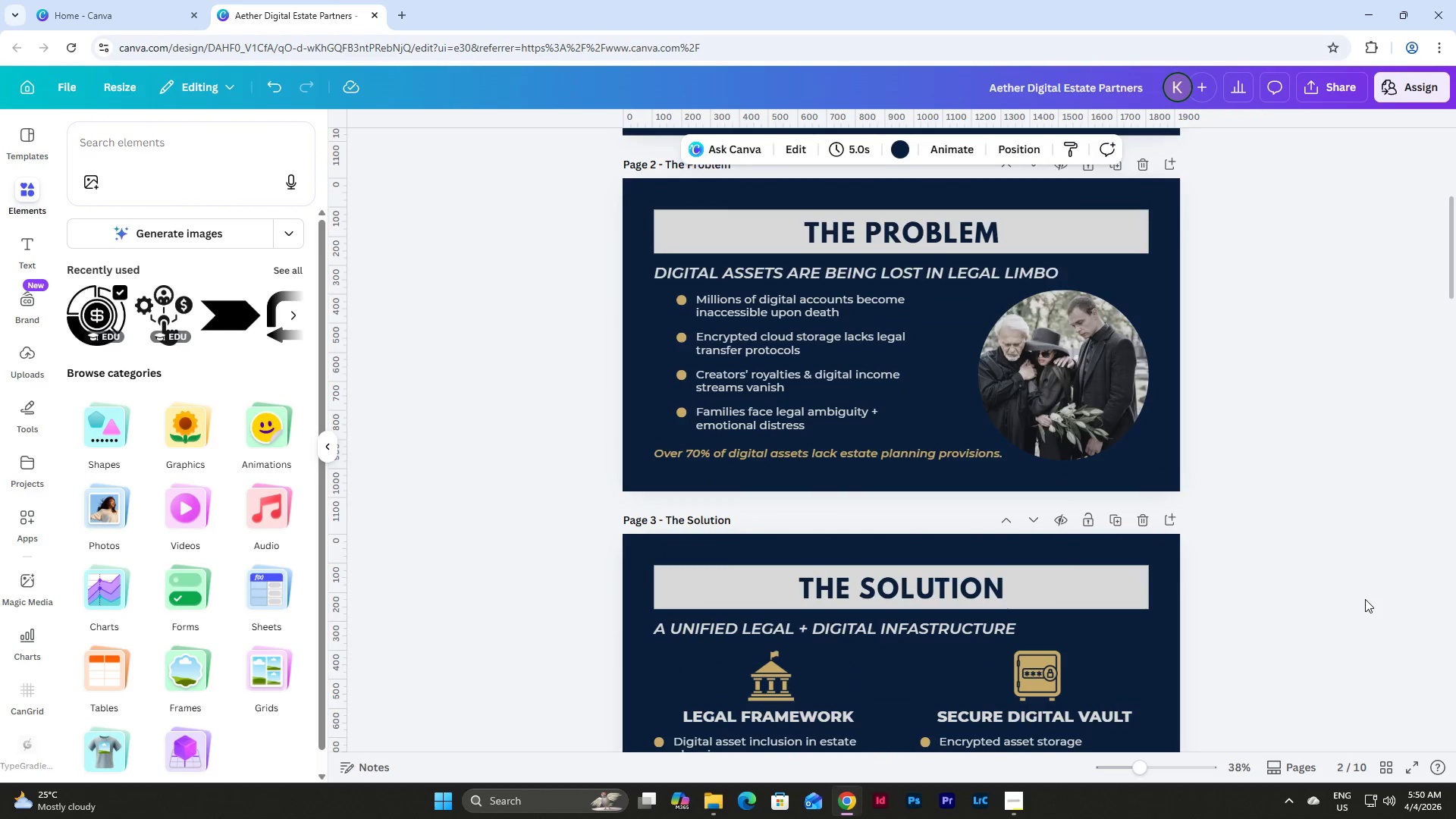 
scroll: coordinate [1365, 599], scroll_direction: down, amount: 1.0
 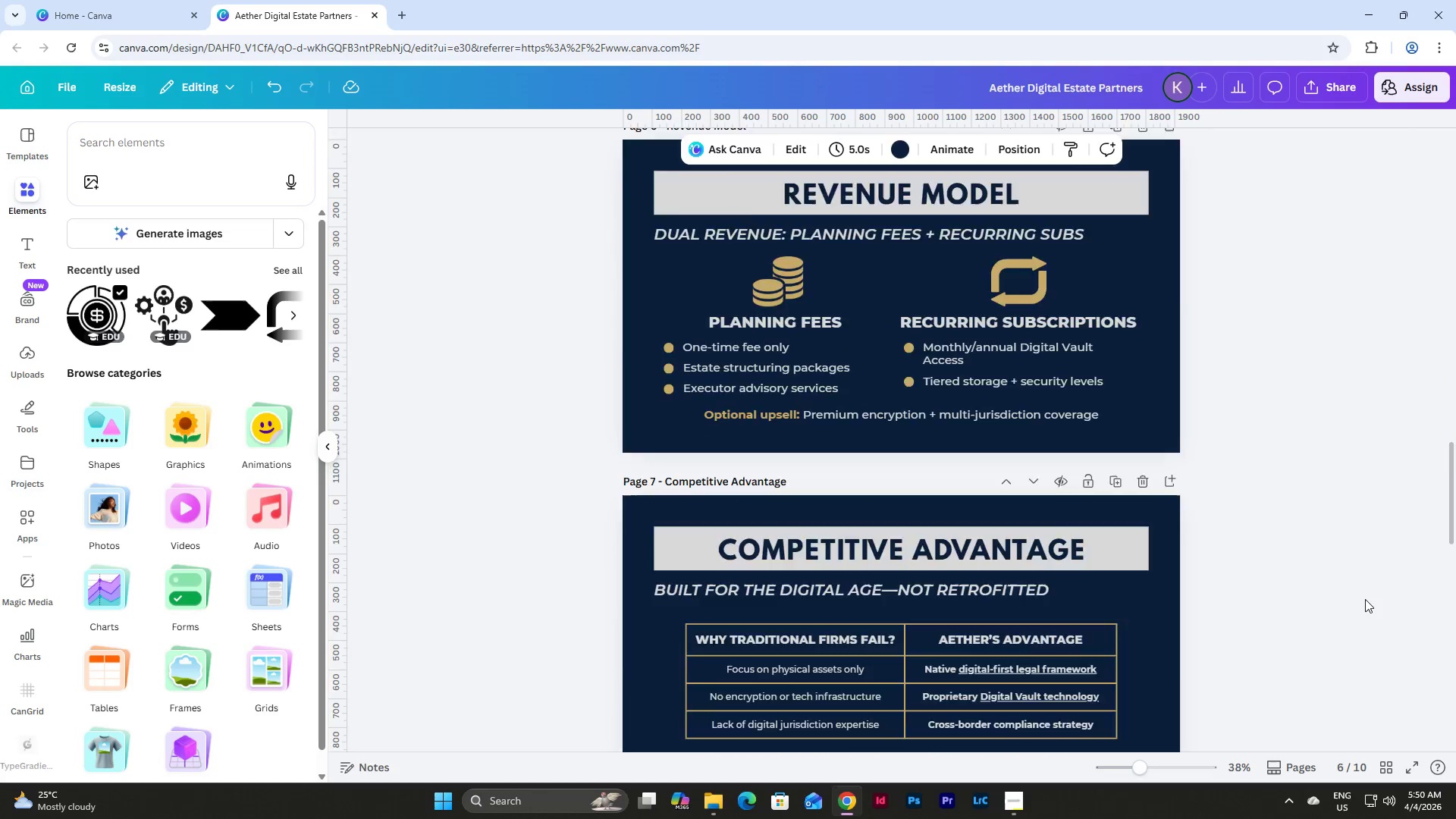 
left_click([1012, 799])